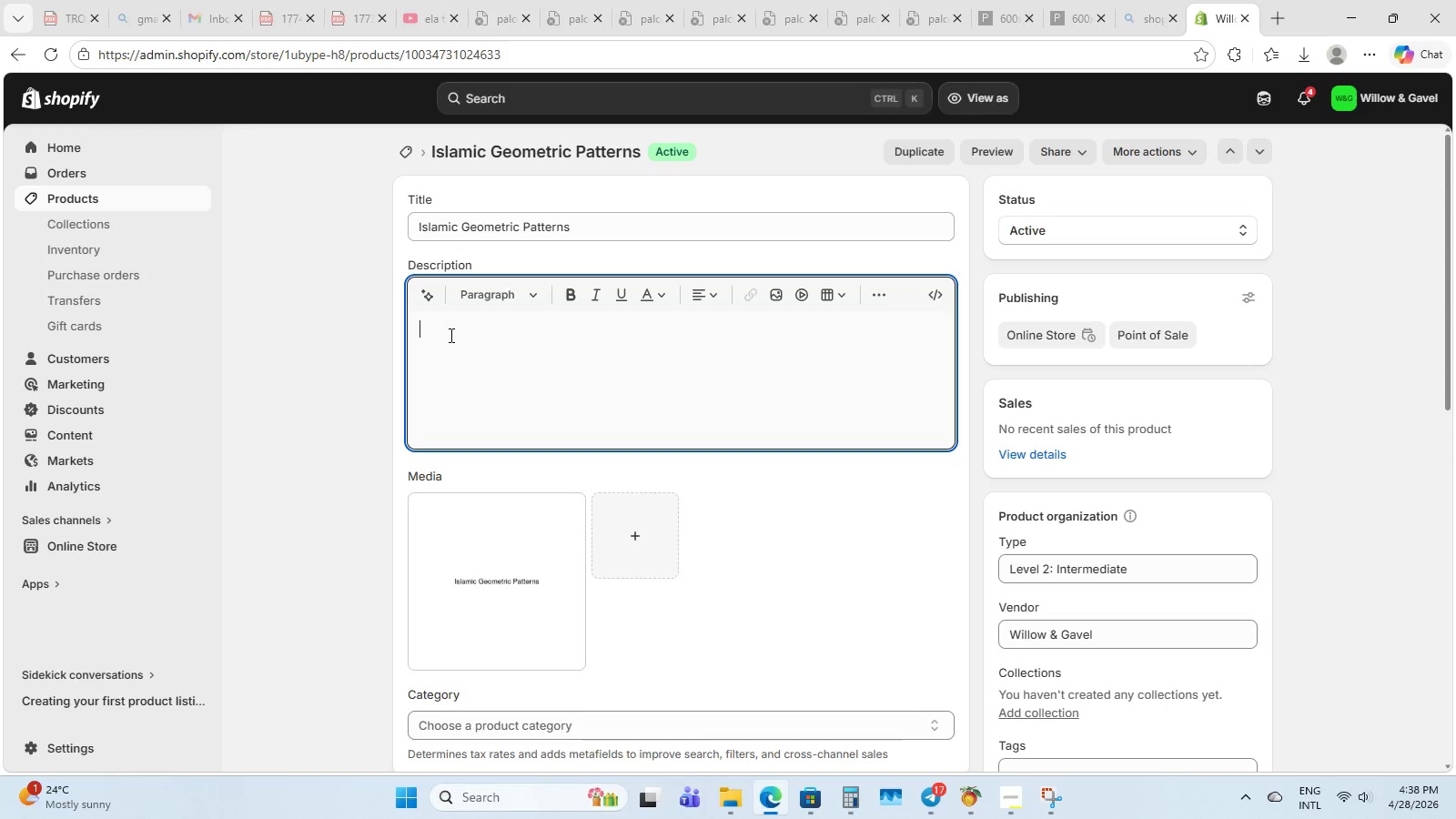 
key(Control+ControlLeft)
 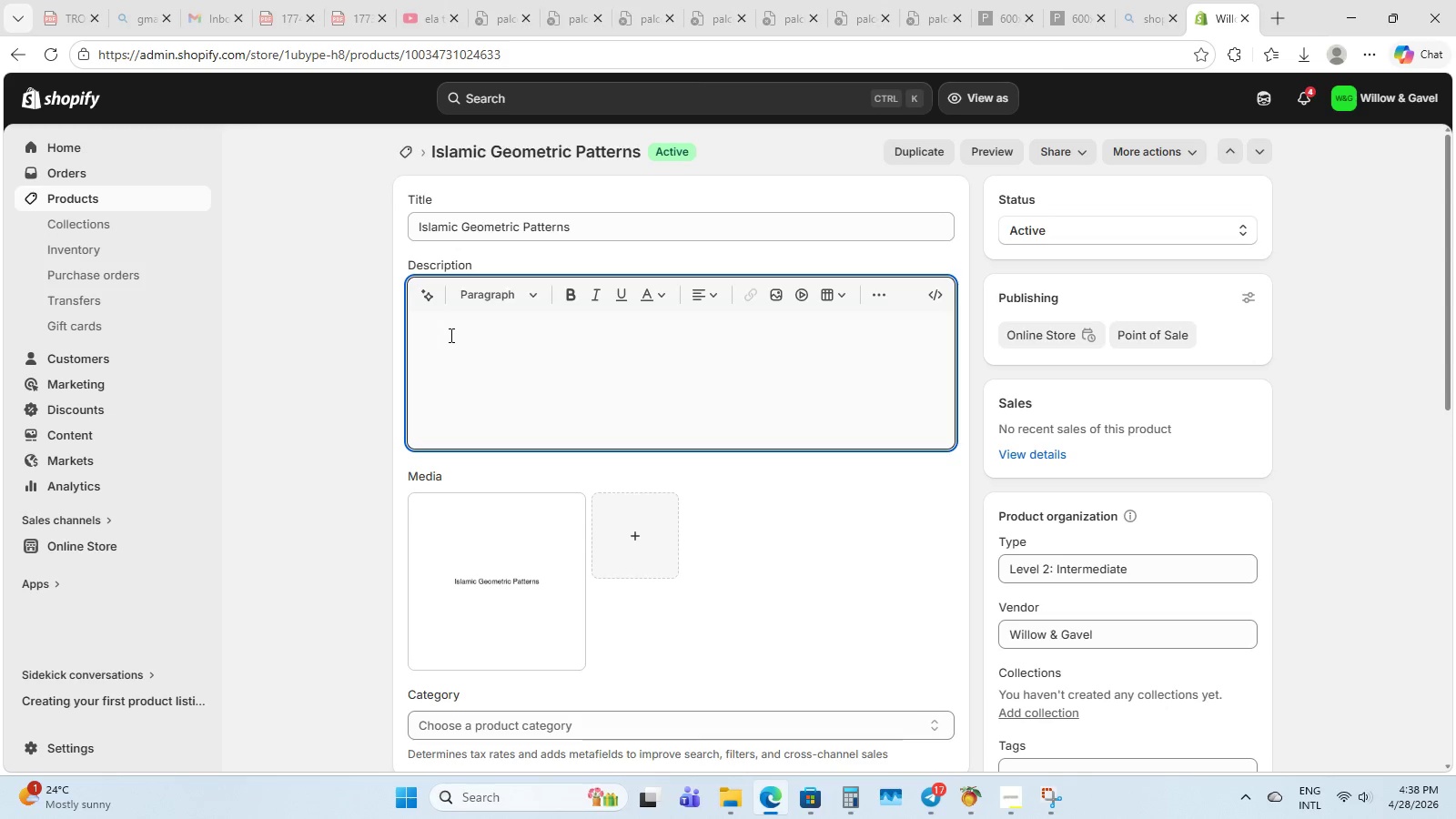 
type(Master the Art of Geometru)
key(Backspace)
type(y )
key(Backspace)
type(. learn the intricate, thousand )
key(Backspace)
type(-year-old A)
key(Backspace)
type(art of cp)
key(Backspace)
type(ompass and straightedge ti)
 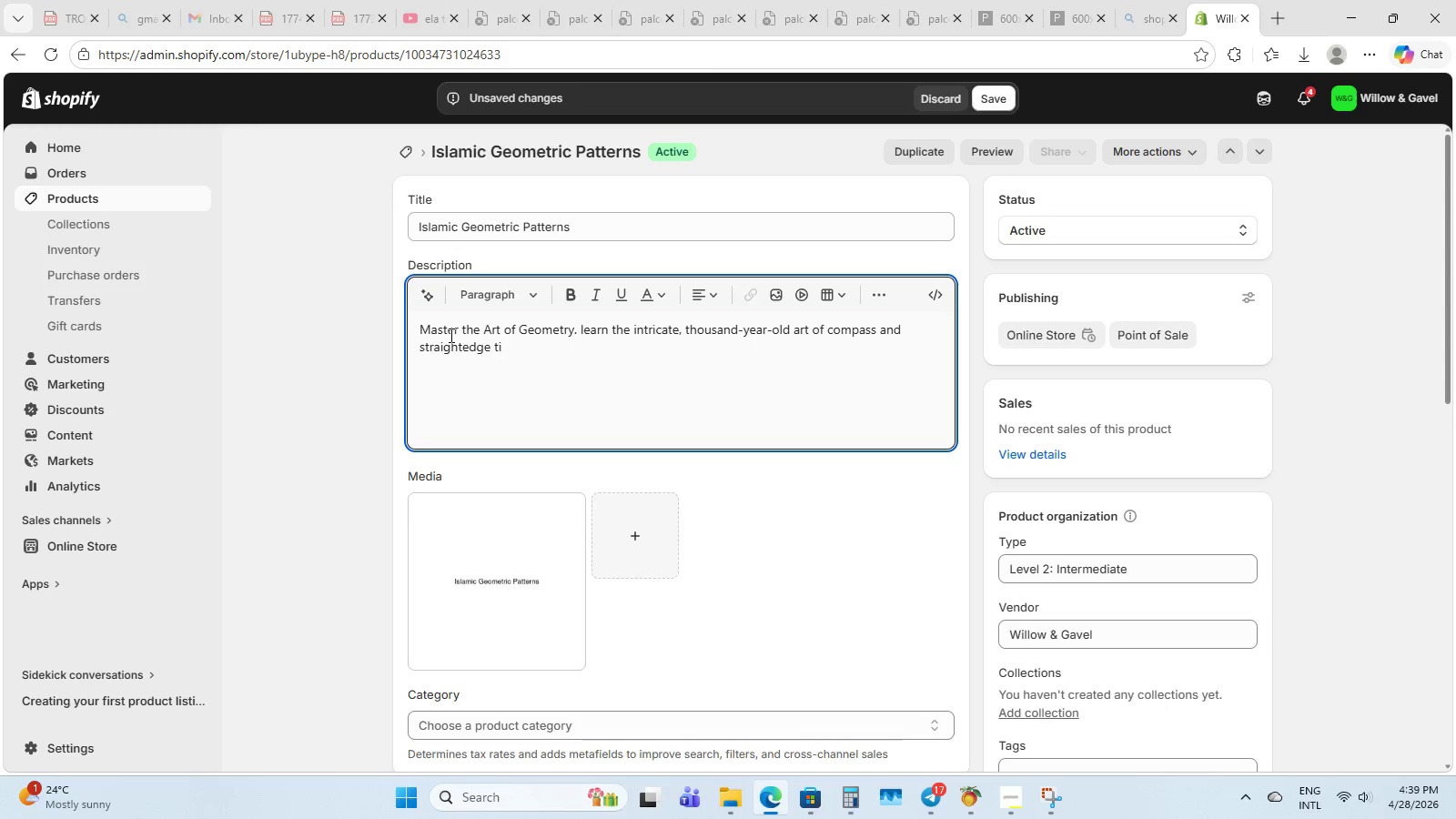 
type(lling )
key(Backspace)
type(. This kit )
 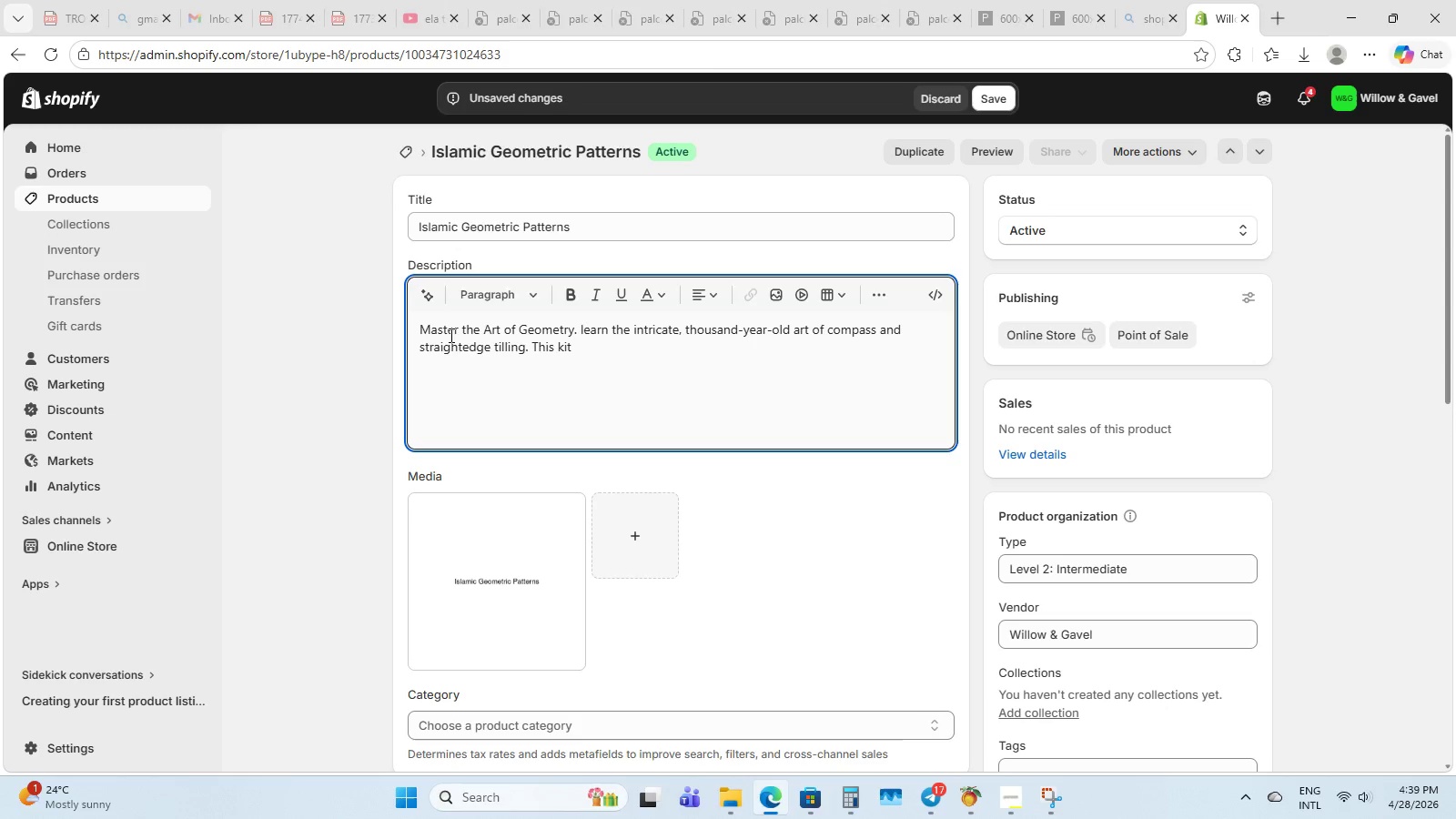 
type(includes a physial workbook )
 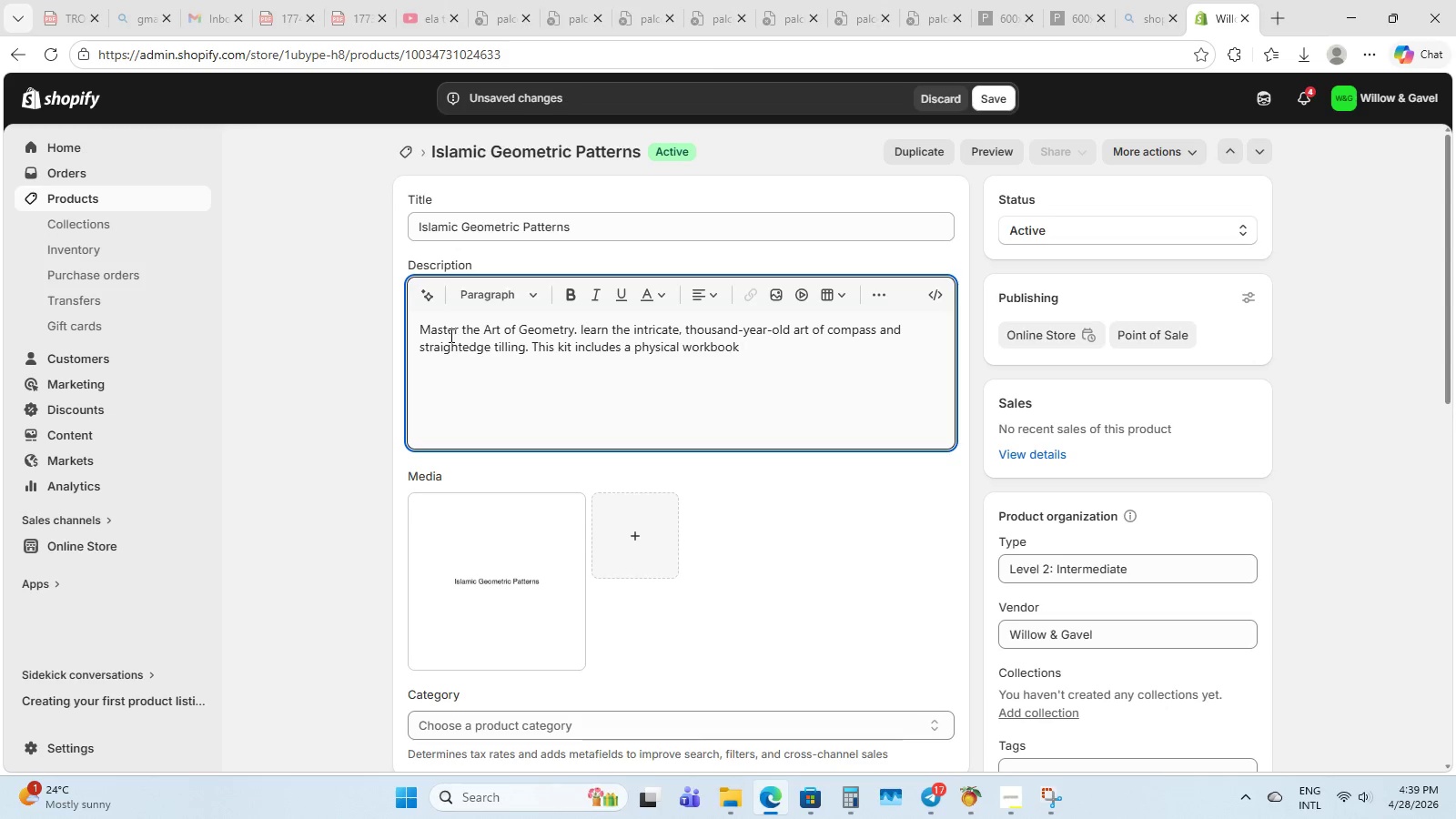 
wait(5.31)
 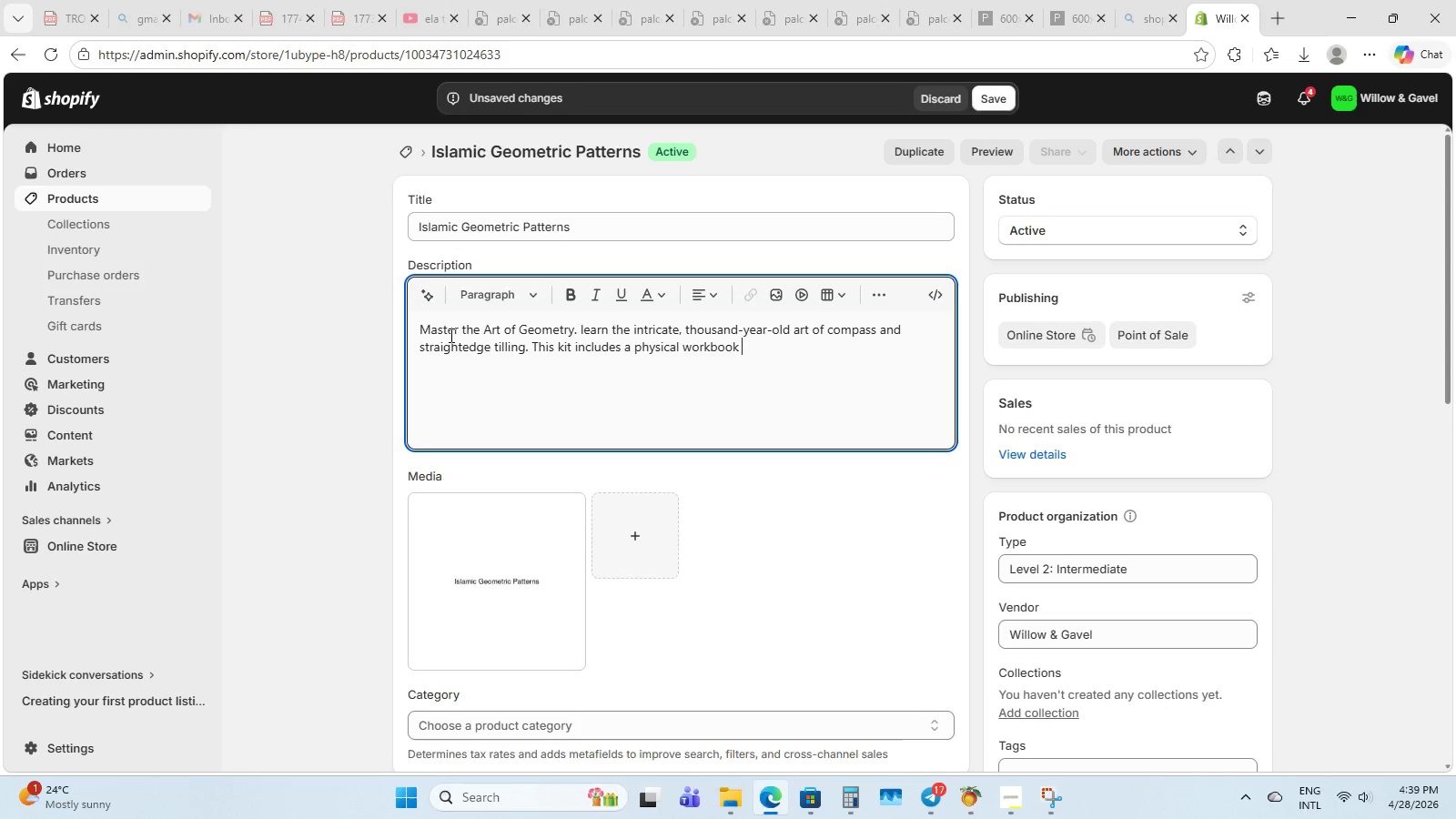 
type(for constructing )
 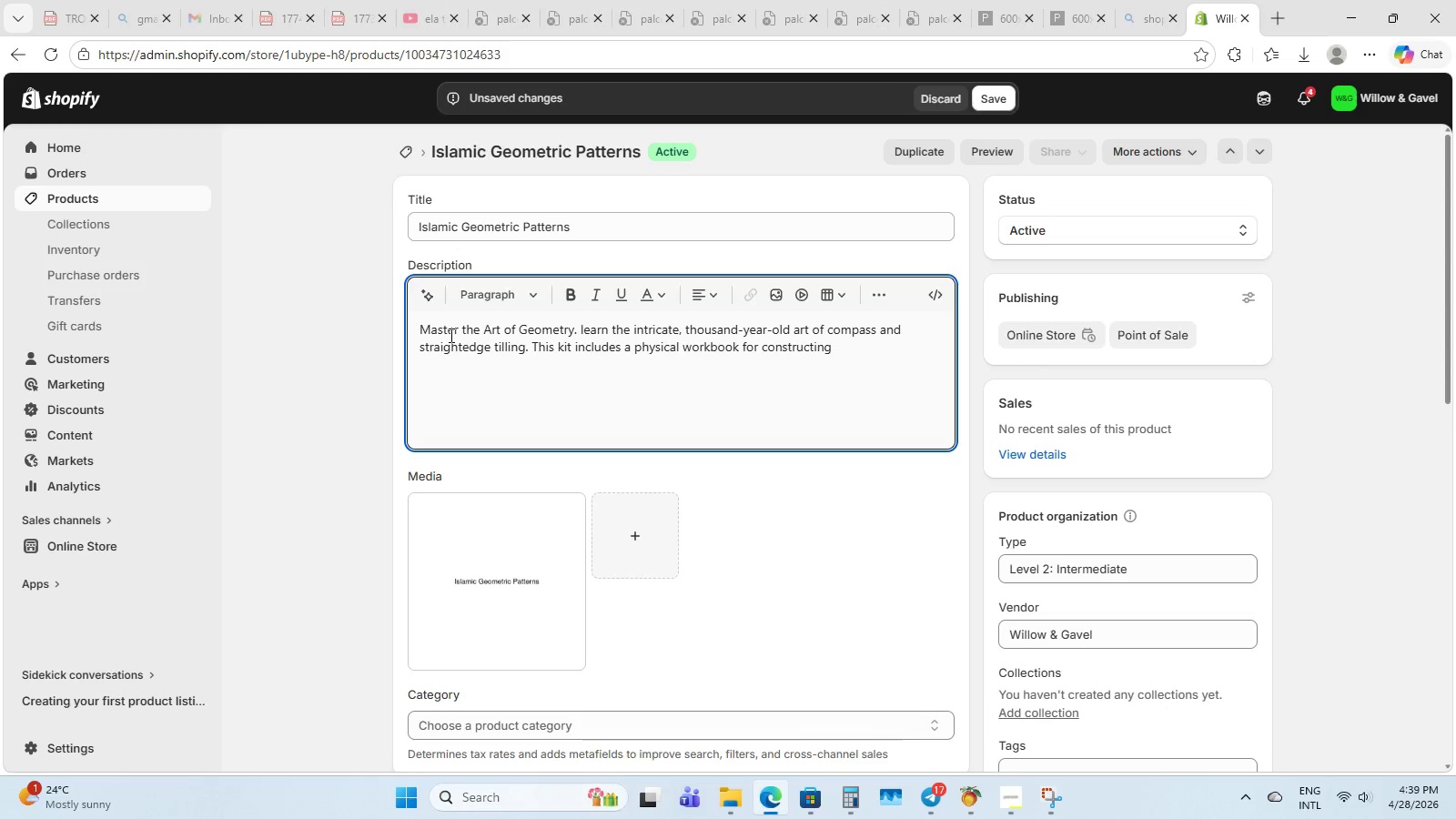 
wait(12.28)
 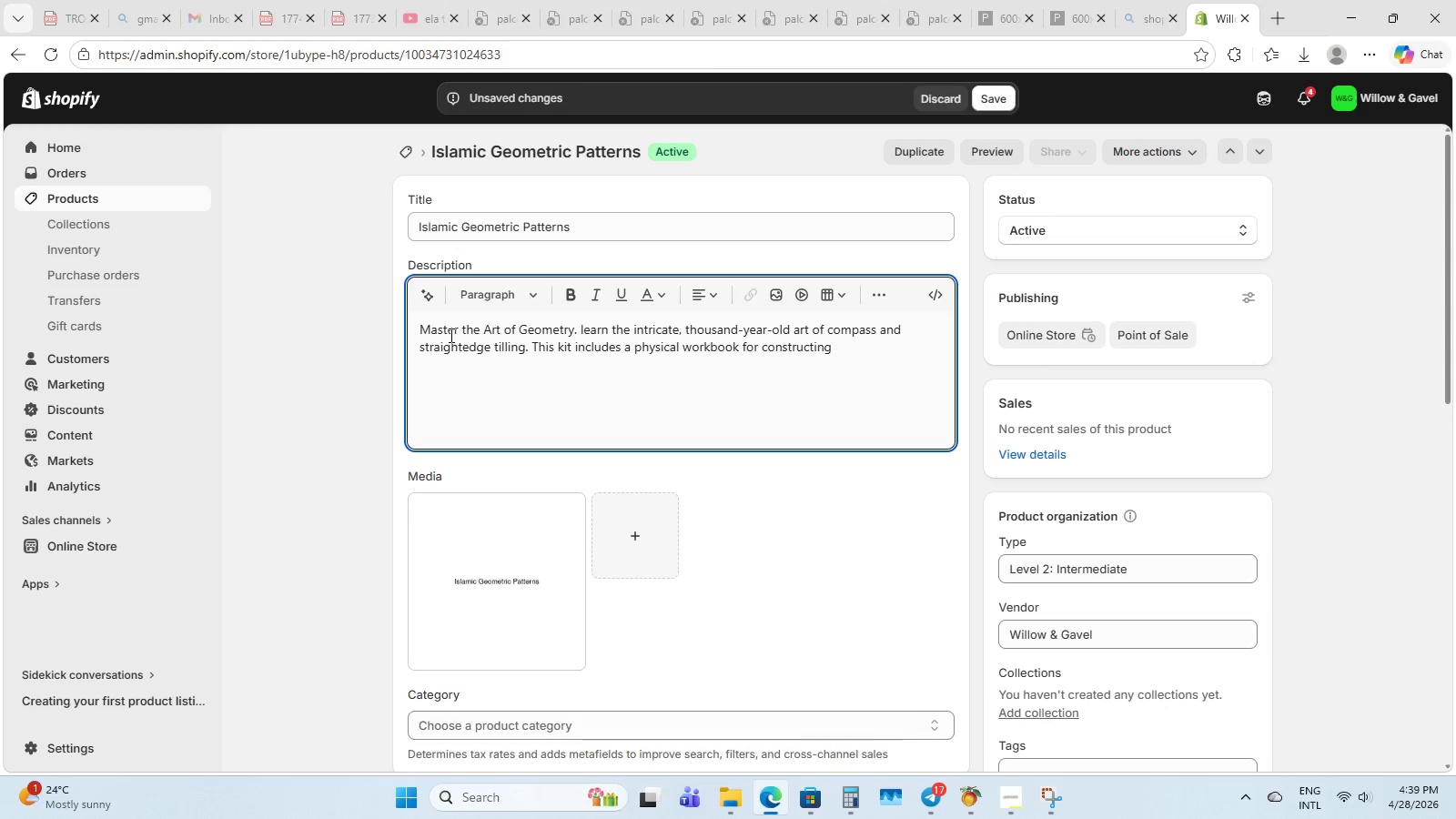 
type(complext gri)
 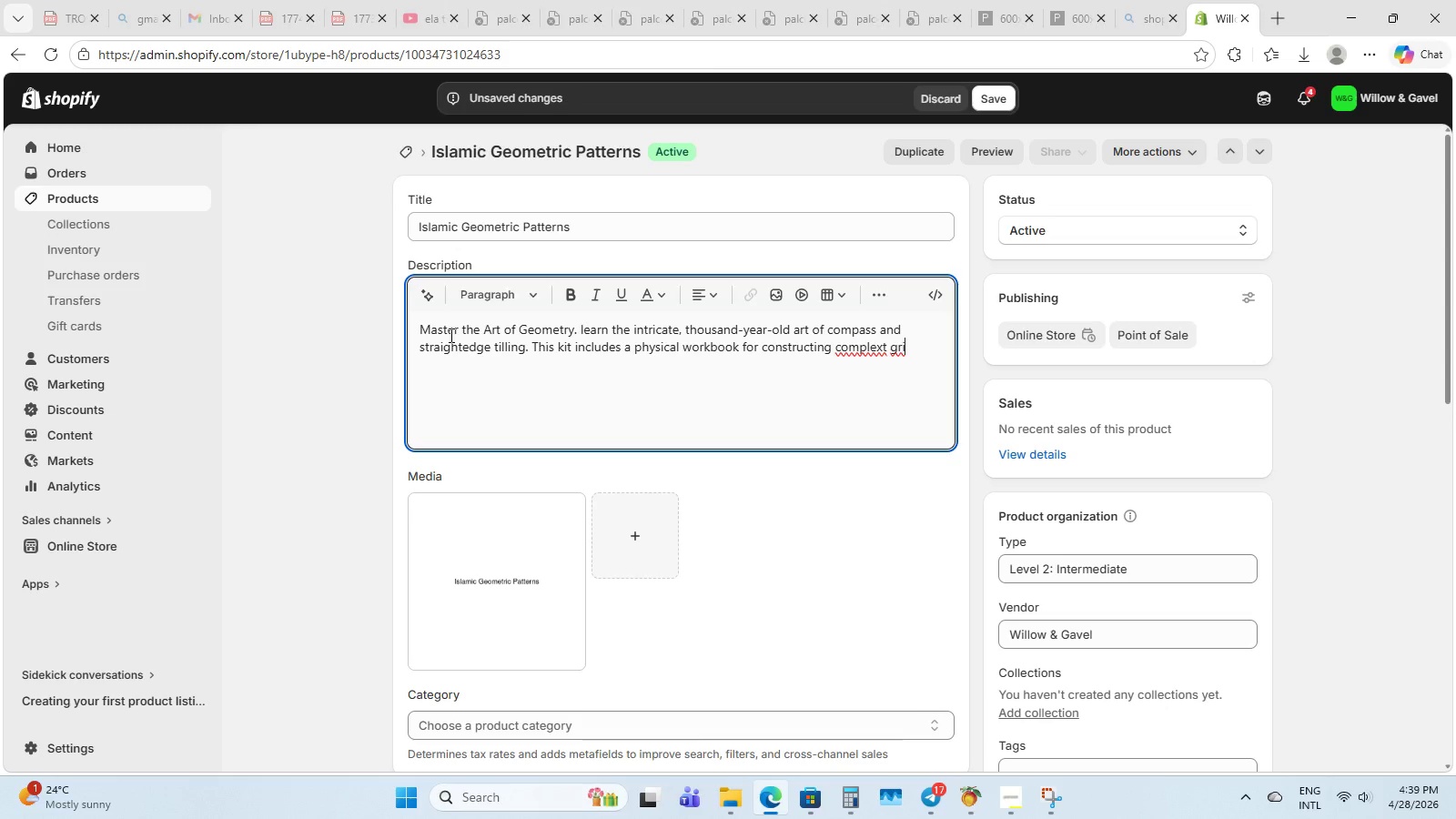 
type(h patterns for c)
 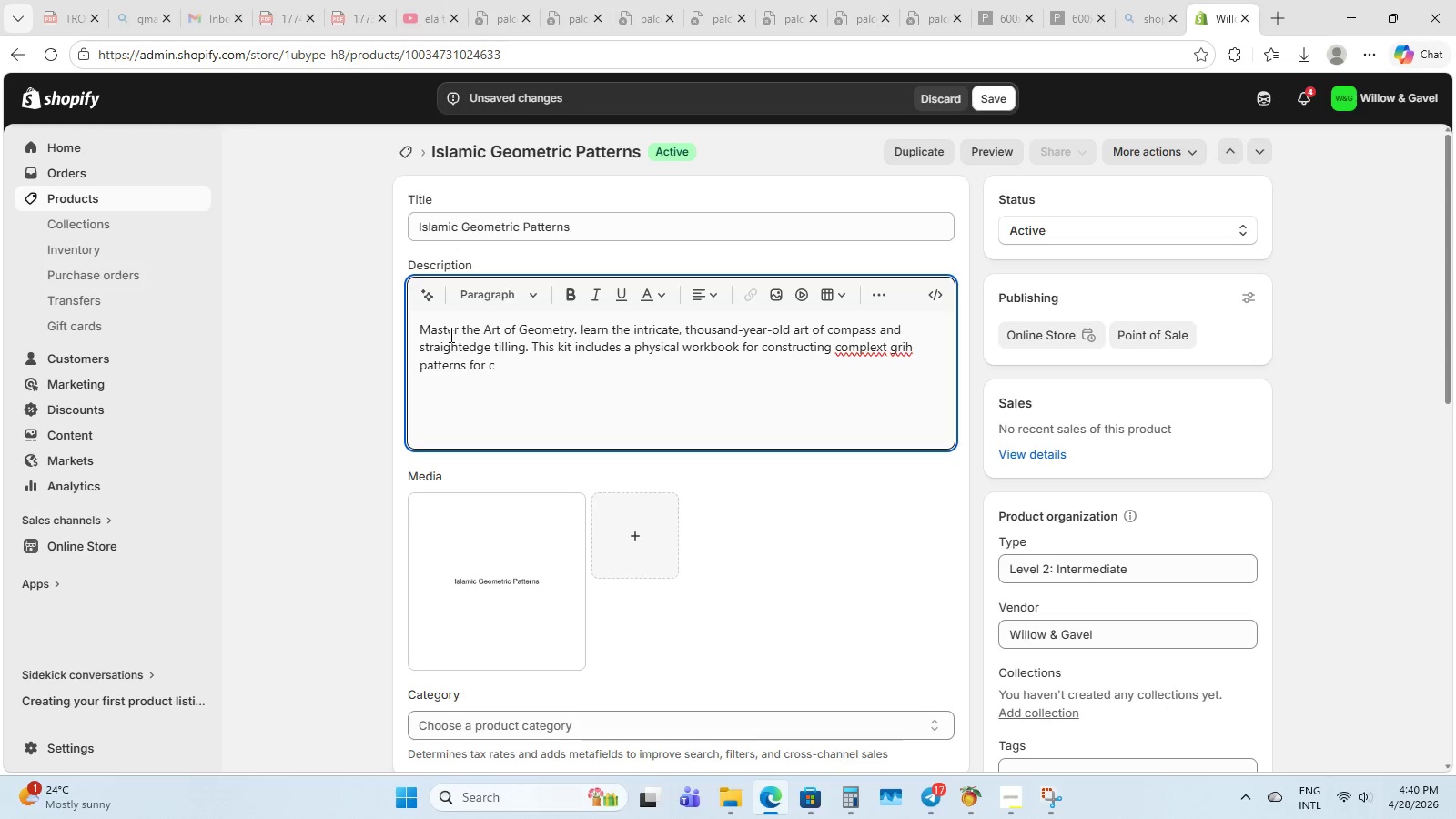 
wait(5.16)
 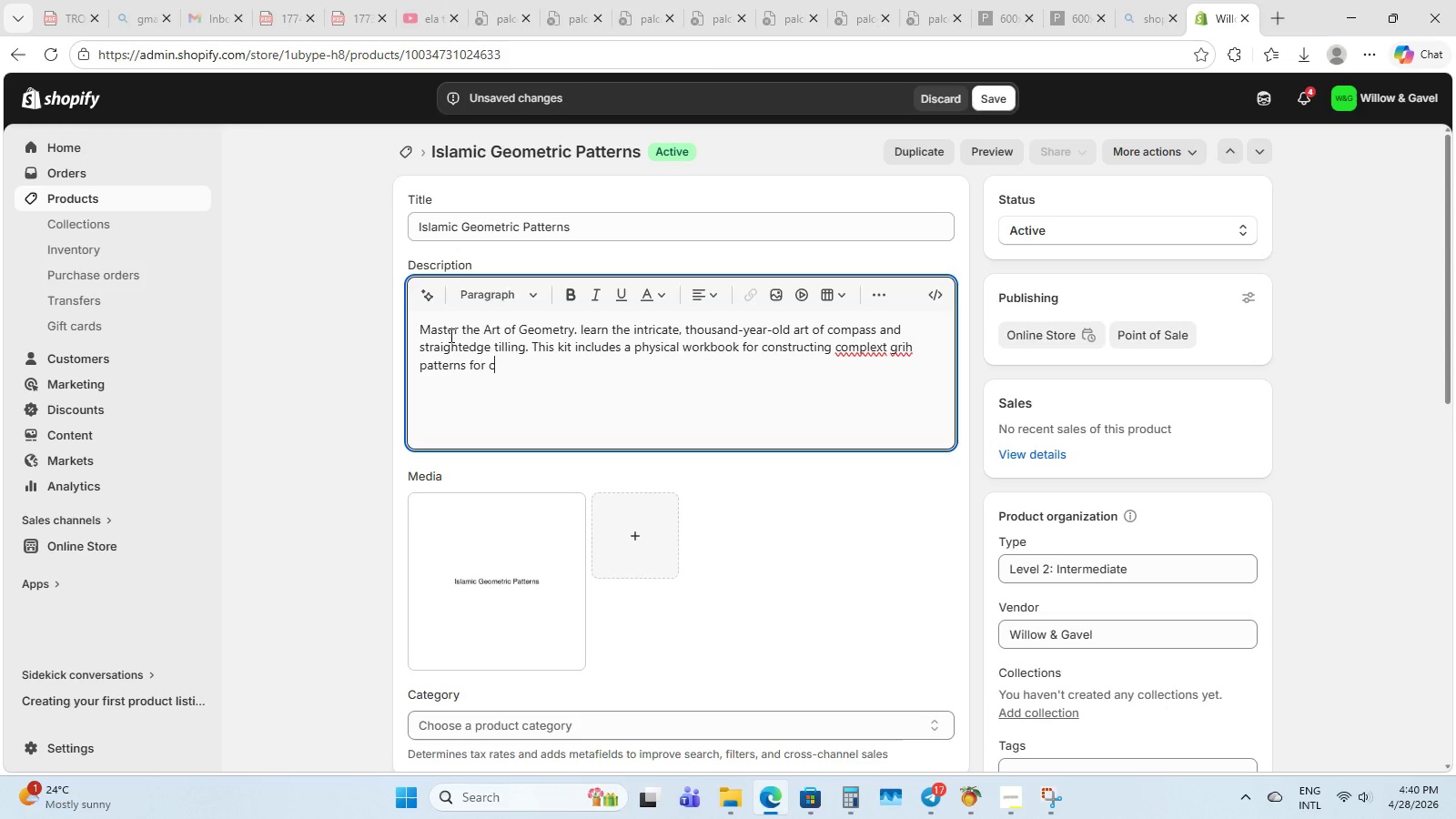 
key(Backspace)
key(Backspace)
key(Backspace)
key(Backspace)
key(Backspace)
type(ad )
key(Backspace)
key(Backspace)
type(nd )
 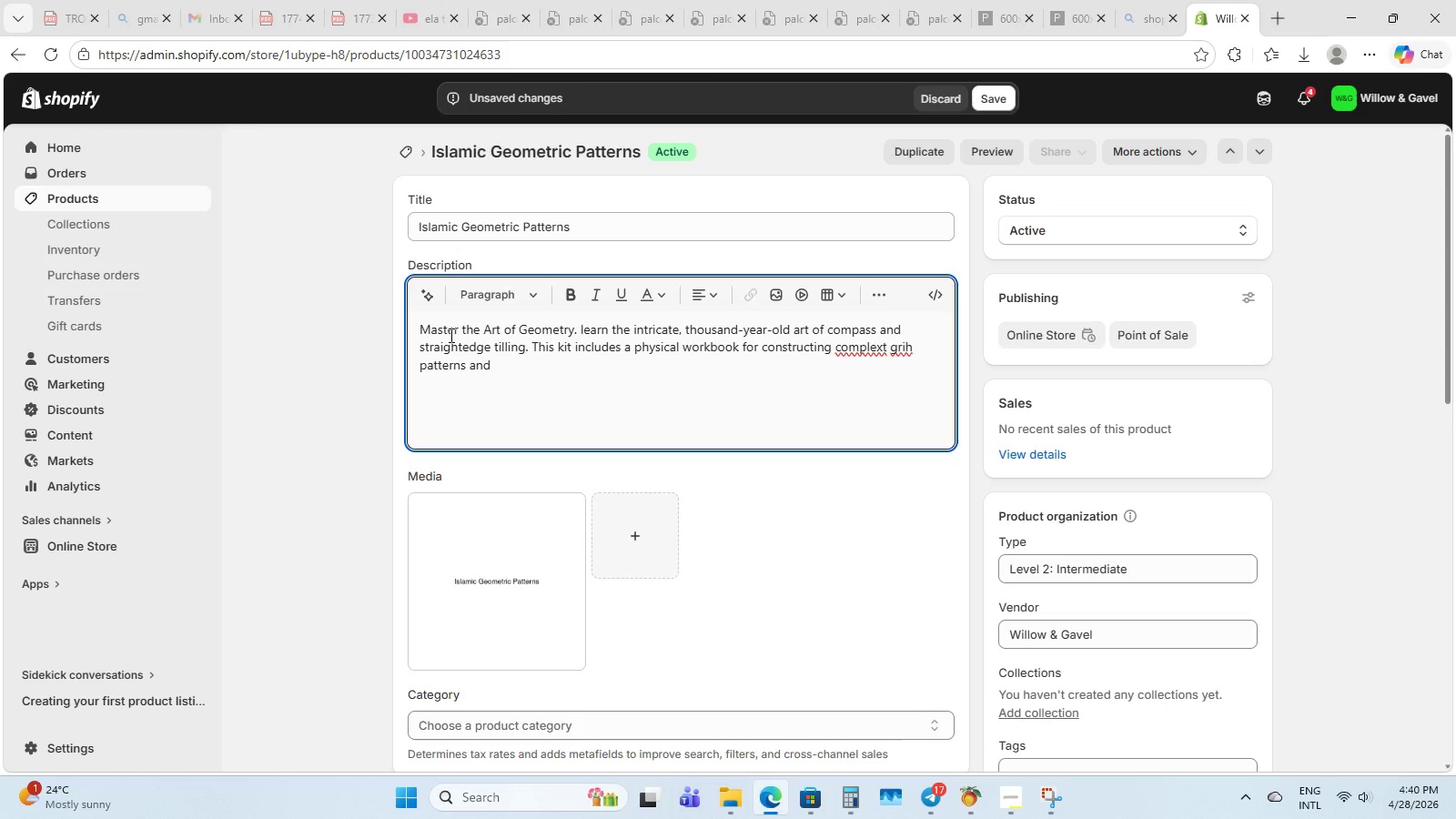 
wait(5.11)
 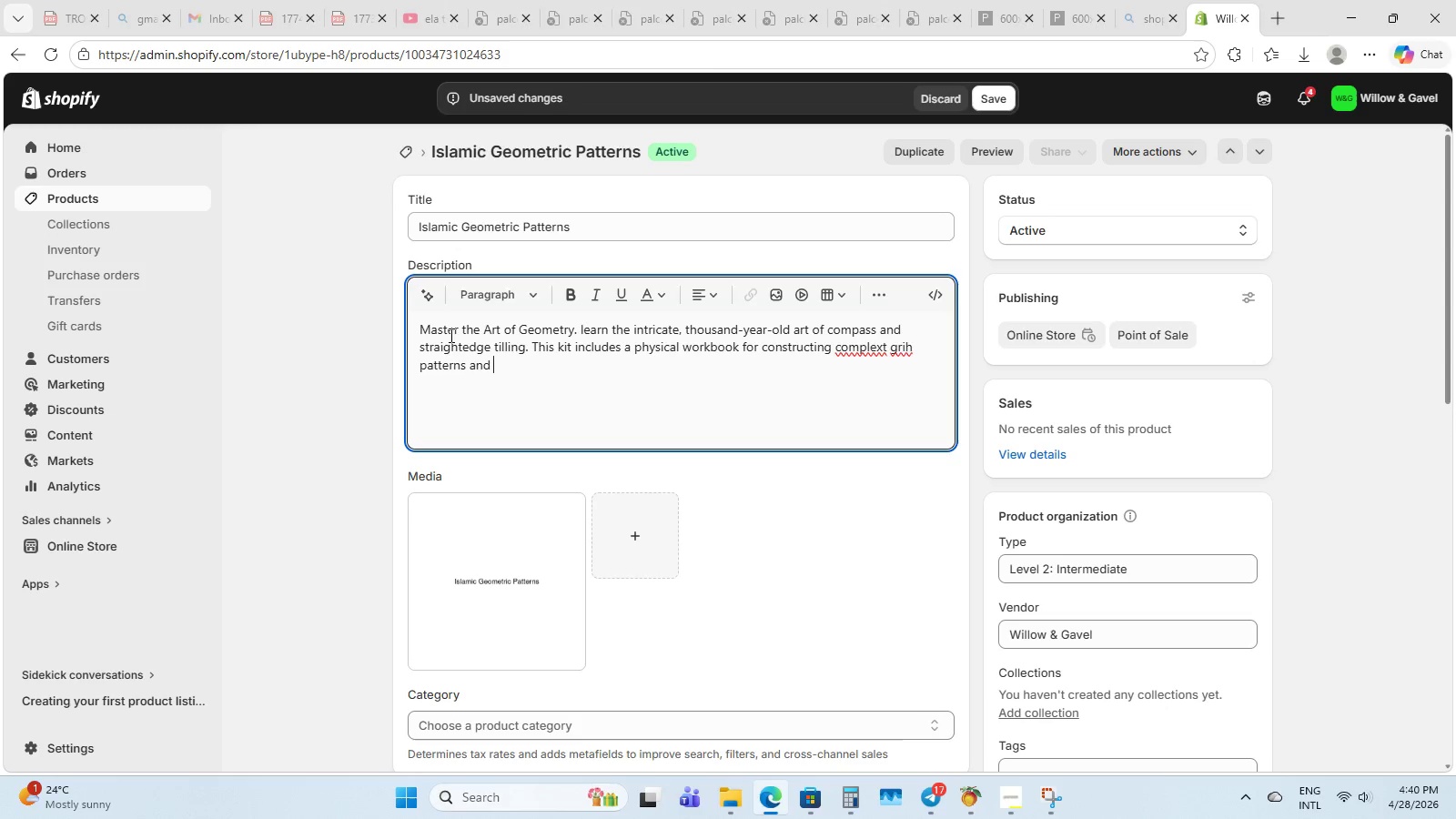 
type(stars. digital workshop access provides yhet )
key(Backspace)
key(Backspace)
key(Backspace)
key(Backspace)
key(Backspace)
type(te )
key(Backspace)
key(Backspace)
type(je )
key(Backspace)
key(Backspace)
key(Backspace)
type(he historical contect ==xt )
key(Backspace)
key(Backspace)
key(Backspace)
key(Backspace)
key(Backspace)
key(Backspace)
key(Backspace)
key(Backspace)
type(e)
key(Backspace)
type(xt n)
key(Backspace)
type(and step by step geometric logic behind these sp)
key(Backspace)
type(ophisticated architectural motis)
key(Backspace)
type(fs.)
 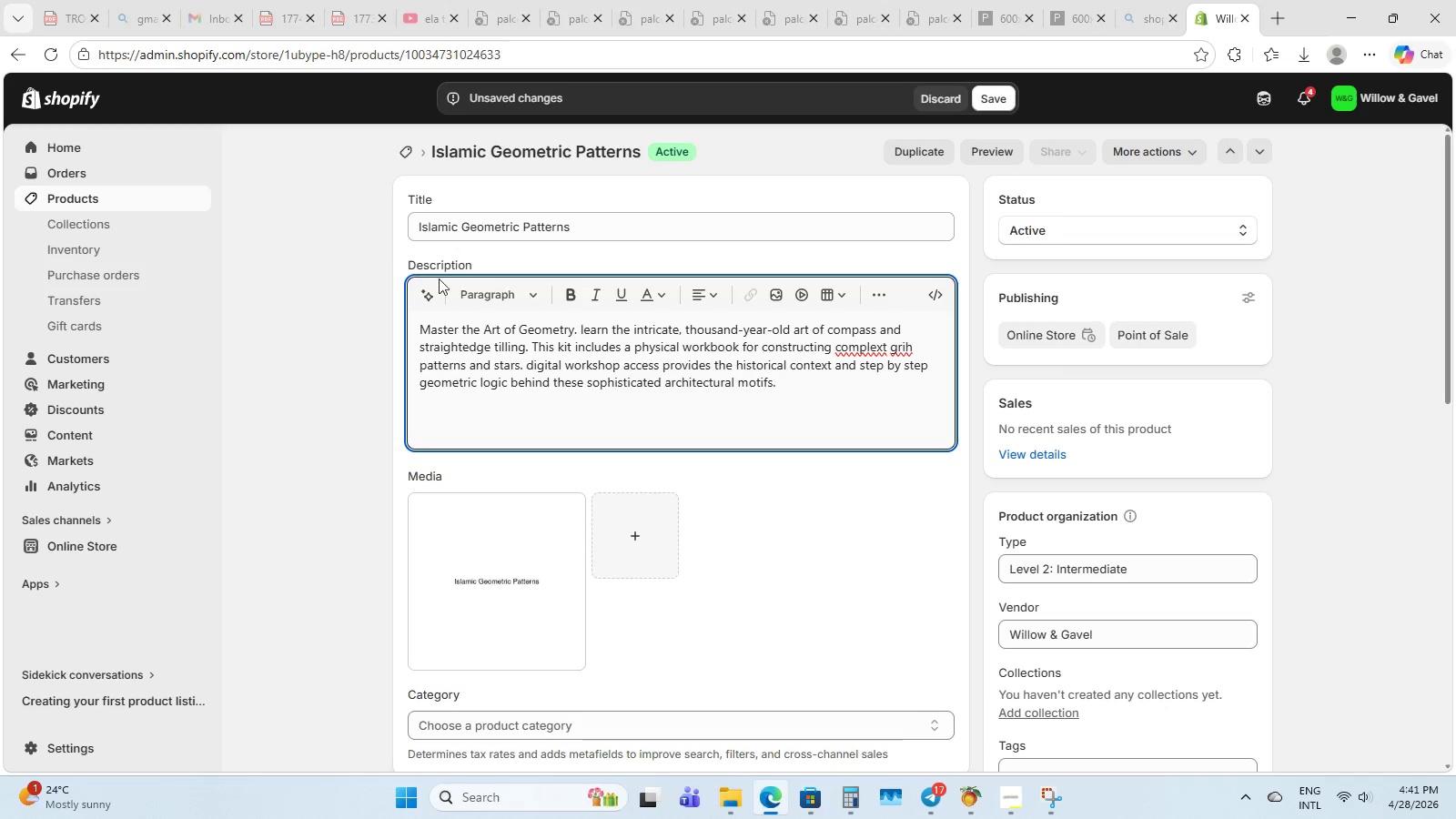 
left_click([866, 346])
 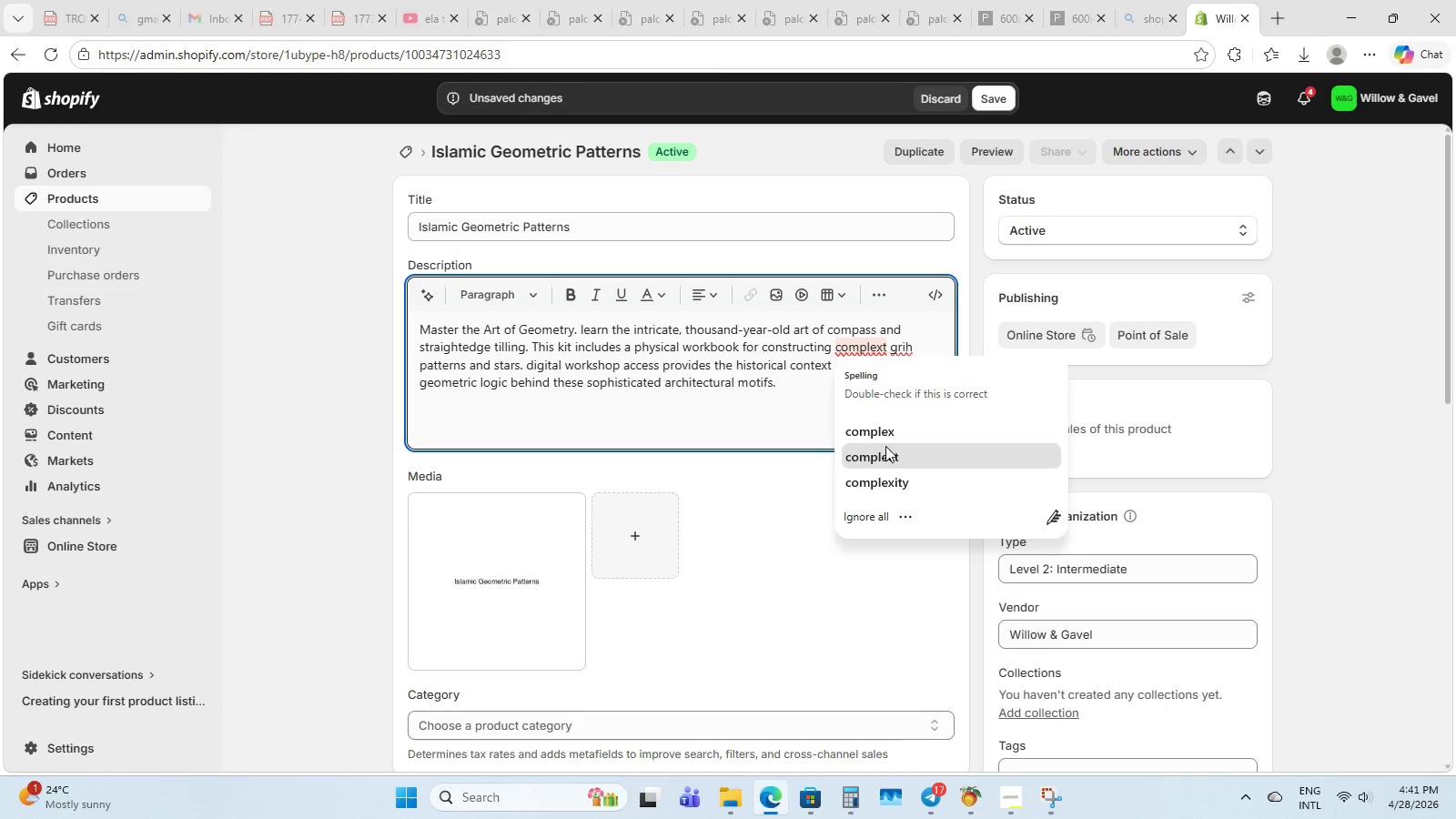 
left_click([894, 430])
 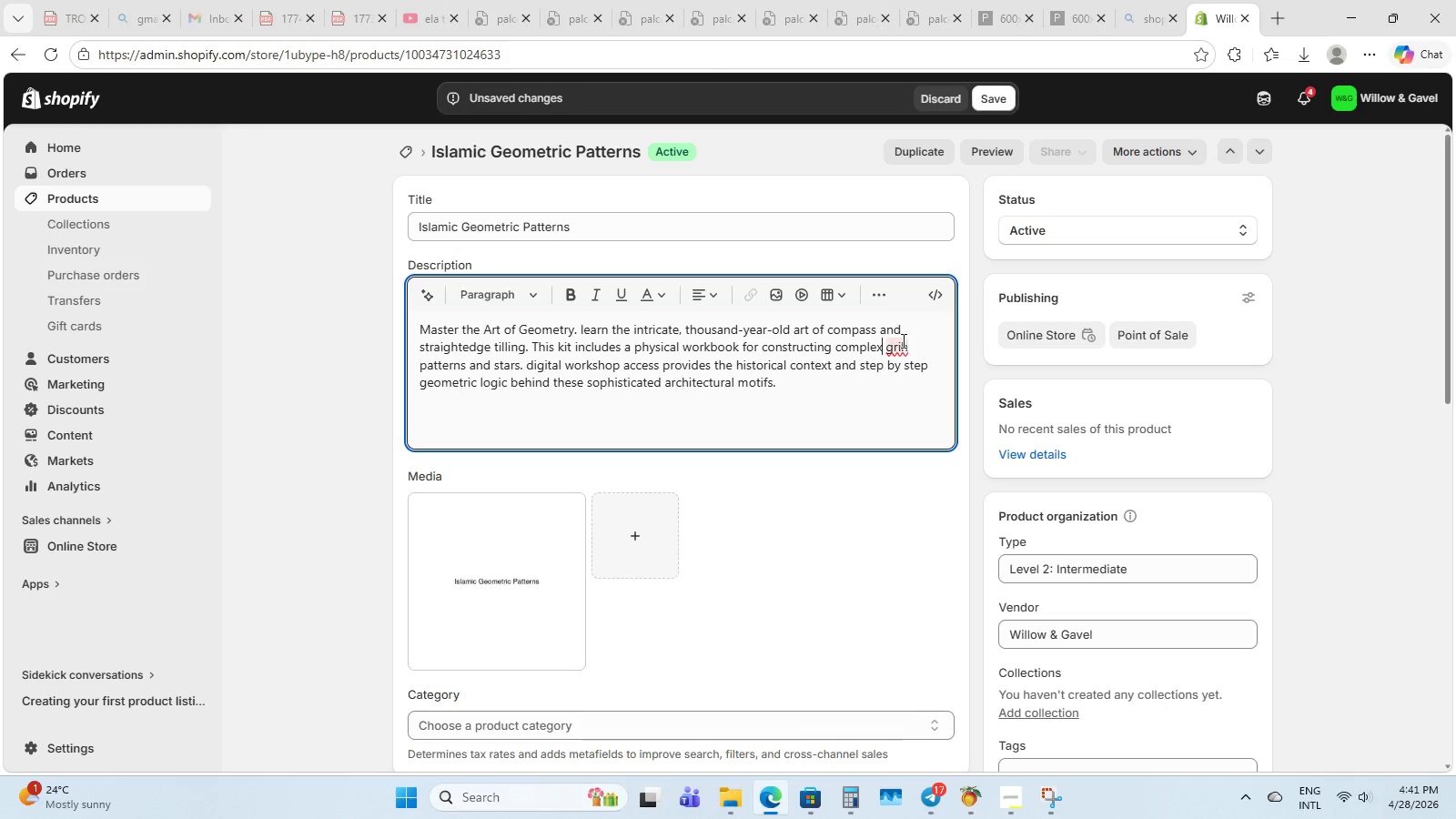 
left_click([910, 350])
 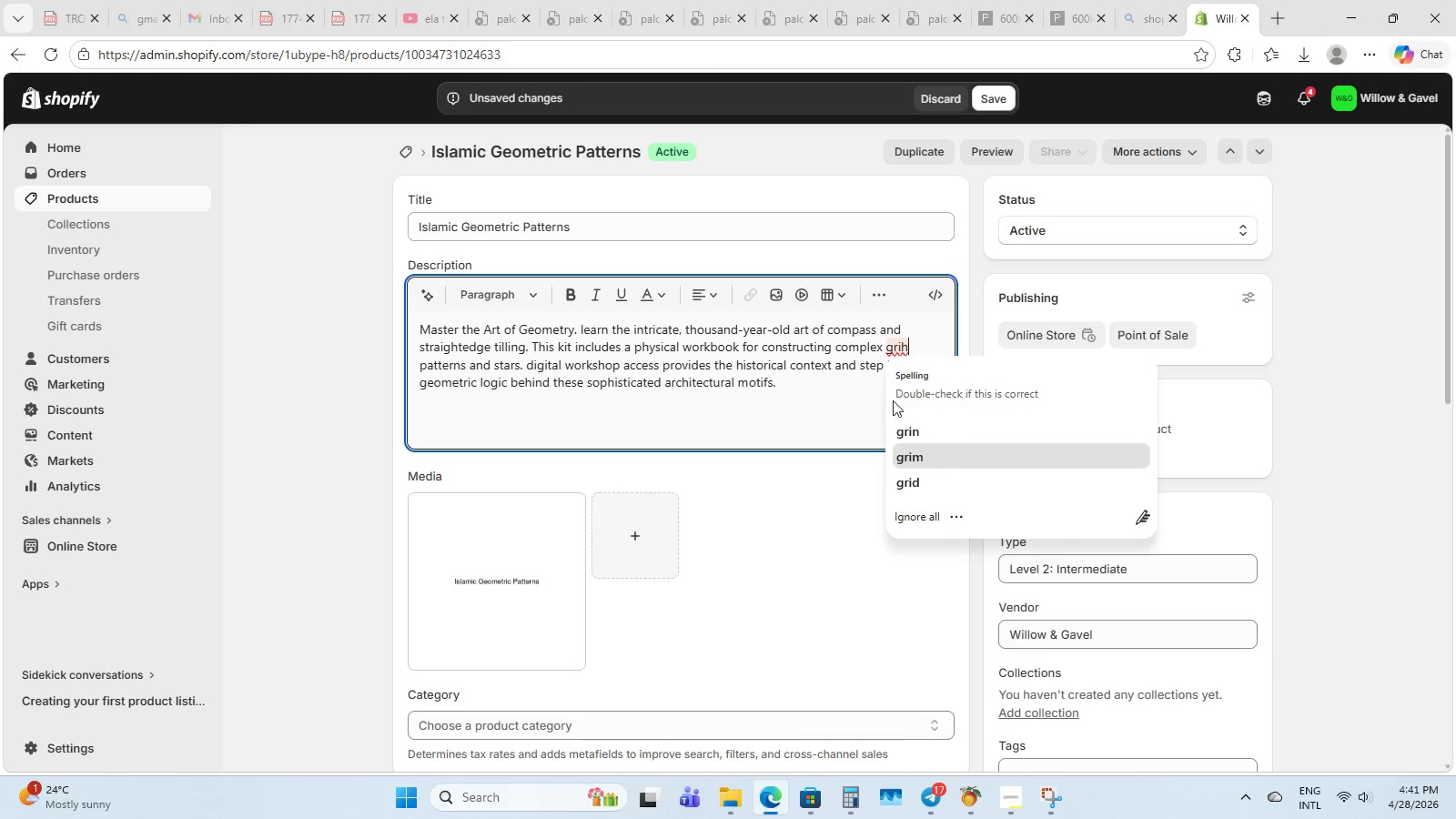 
left_click([895, 355])
 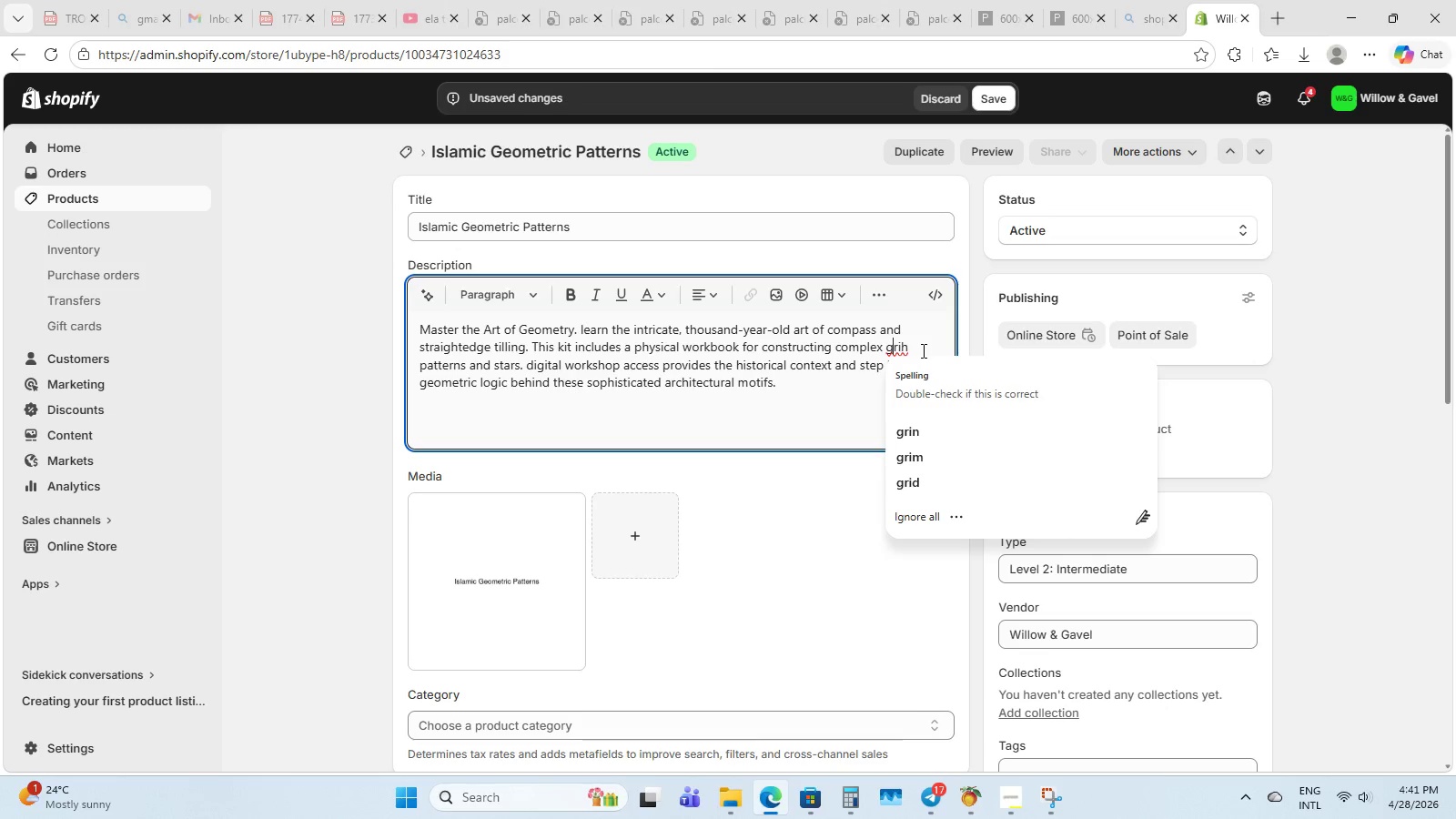 
key(I)
 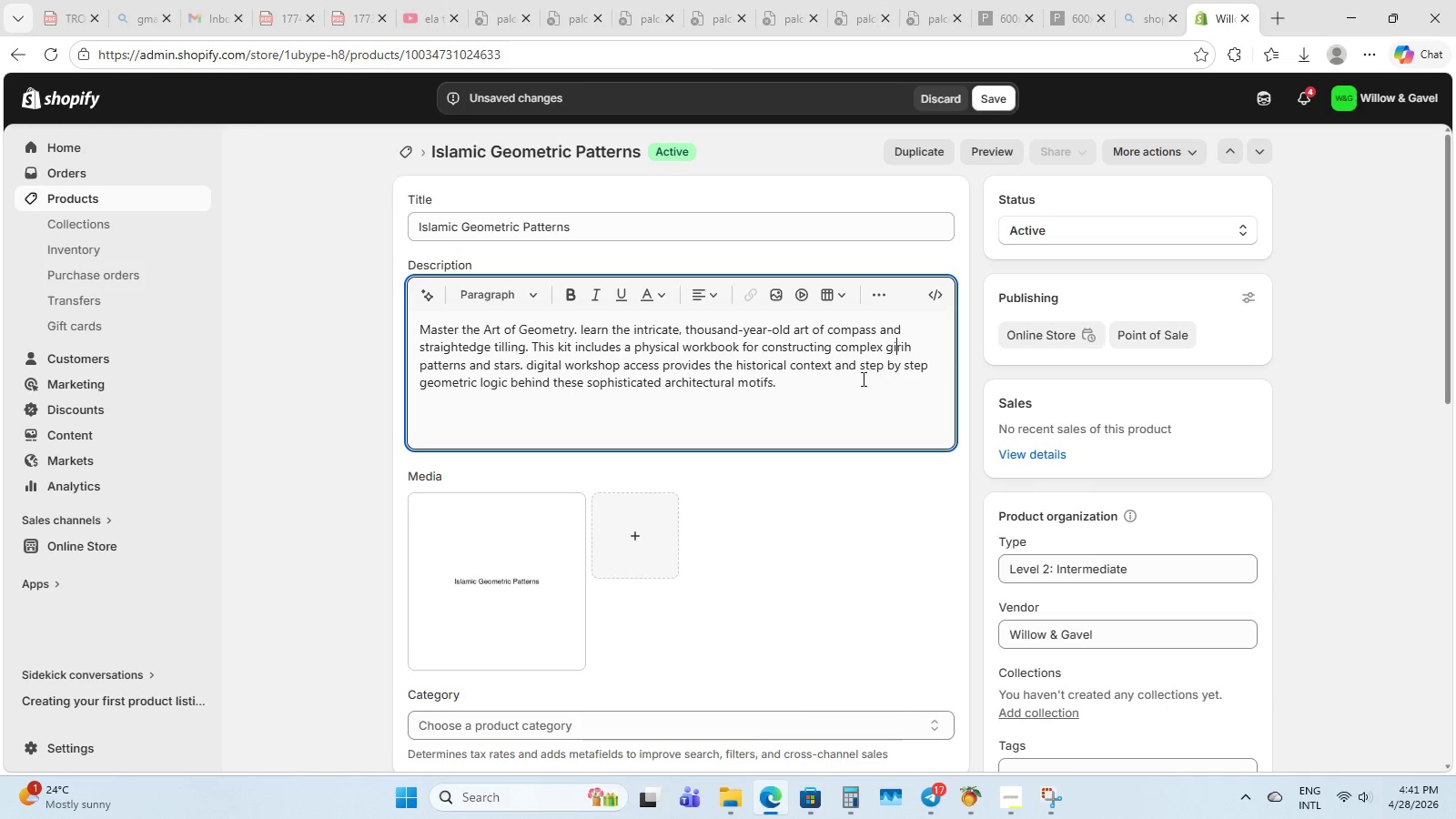 
left_click([860, 379])
 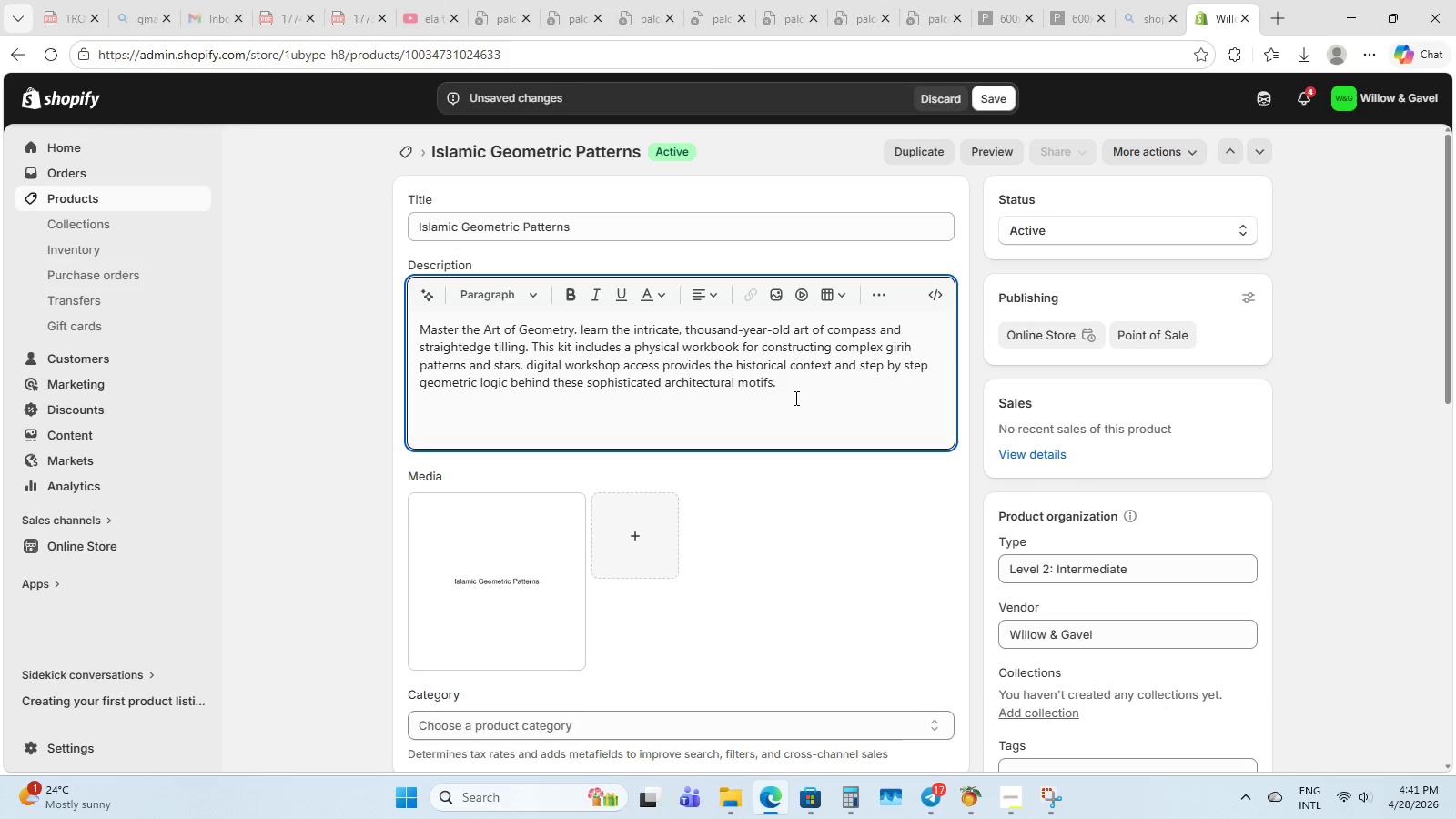 
scroll: coordinate [794, 398], scroll_direction: up, amount: 3.0
 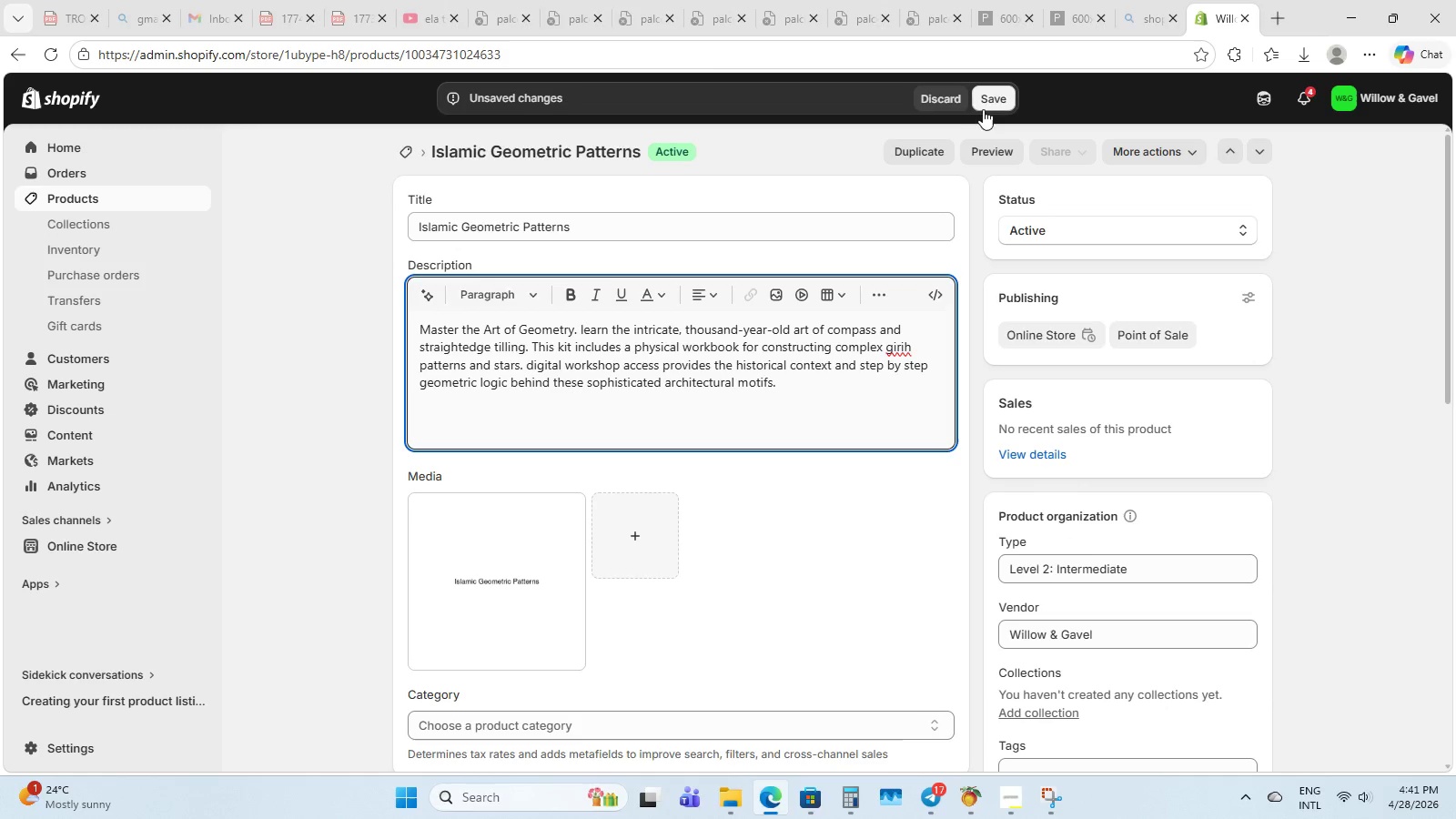 
left_click([988, 106])
 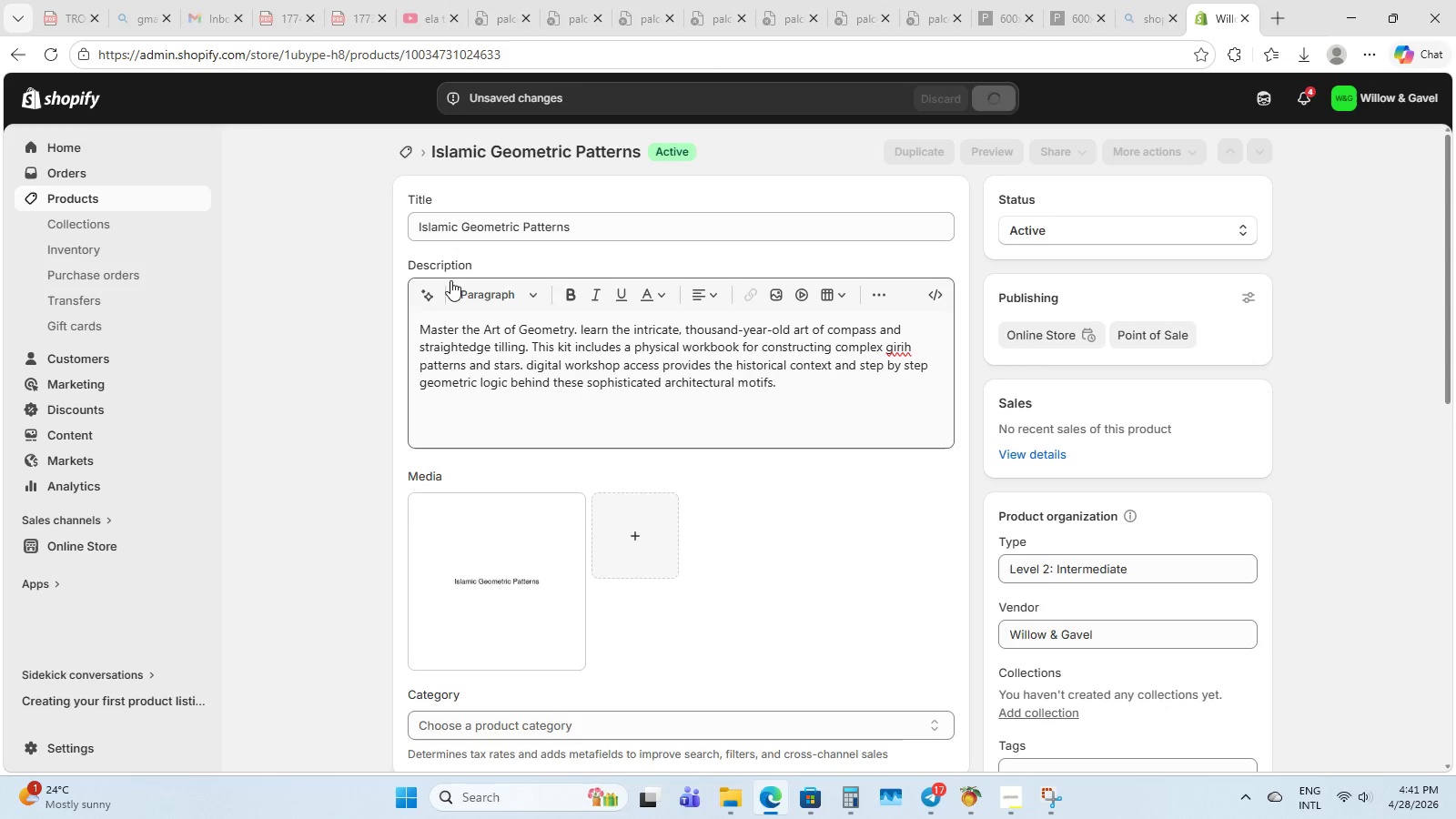 
left_click([87, 202])
 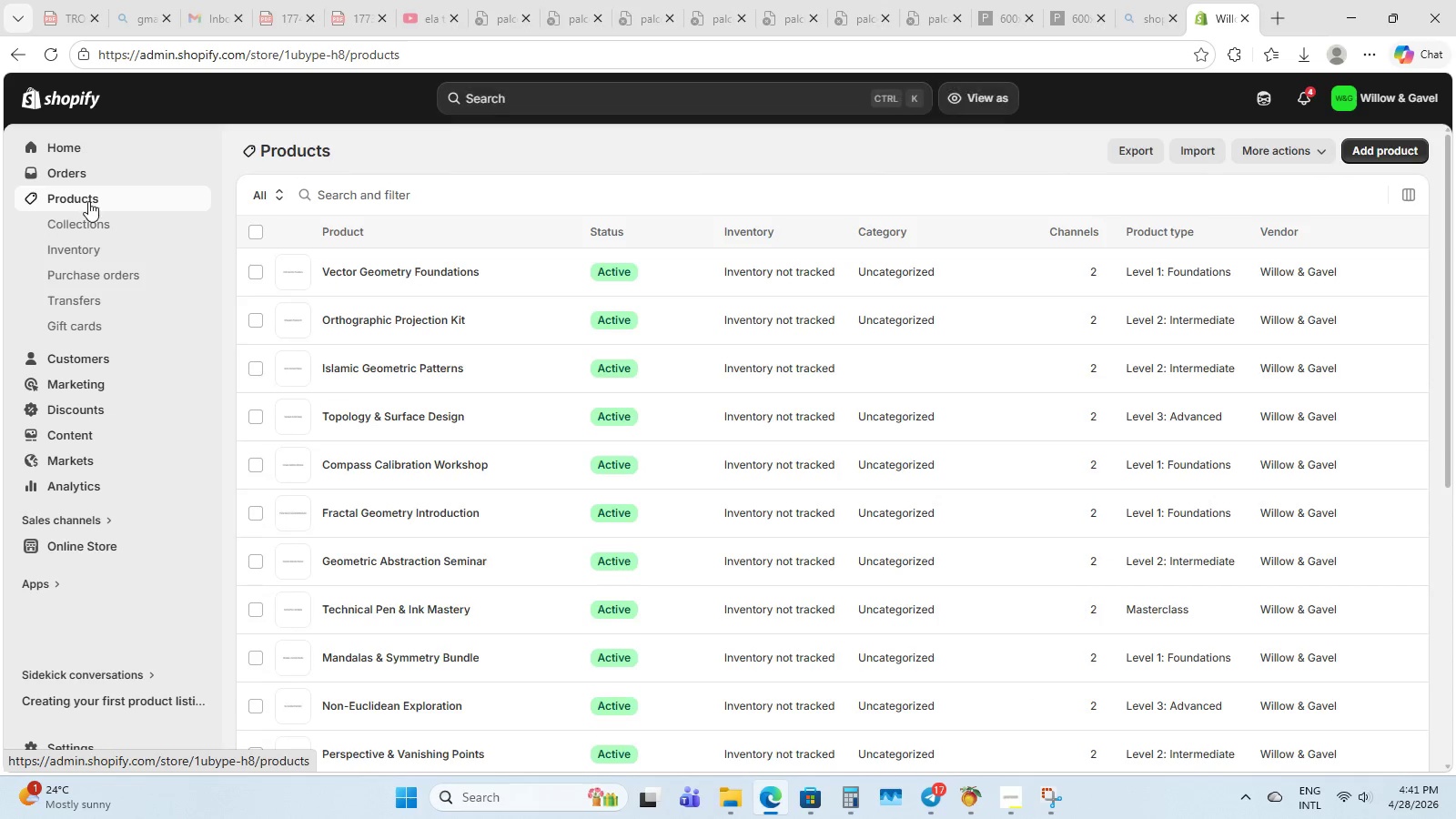 
scroll: coordinate [406, 503], scroll_direction: down, amount: 17.0
 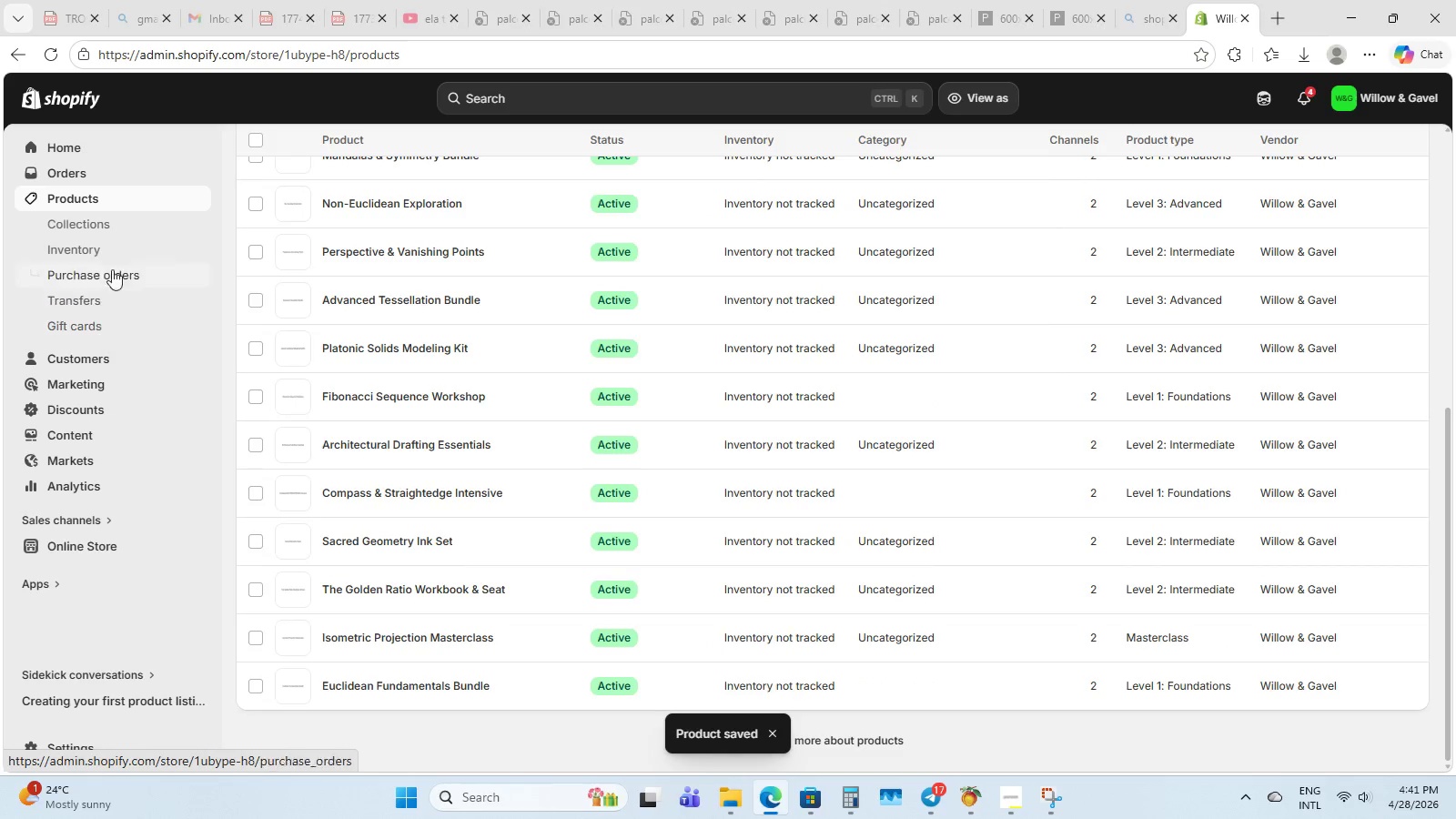 
left_click([122, 224])
 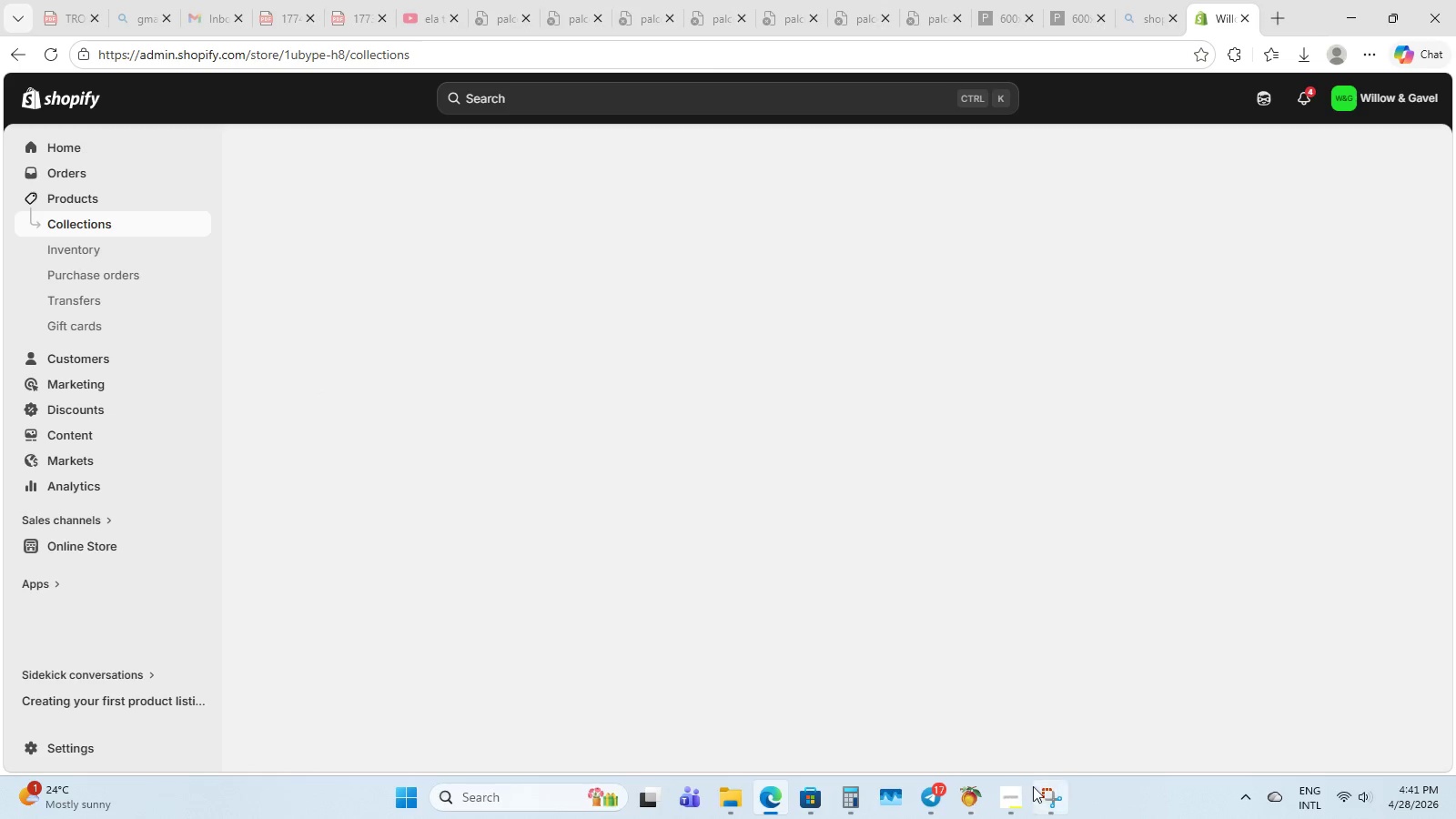 
left_click([1008, 800])